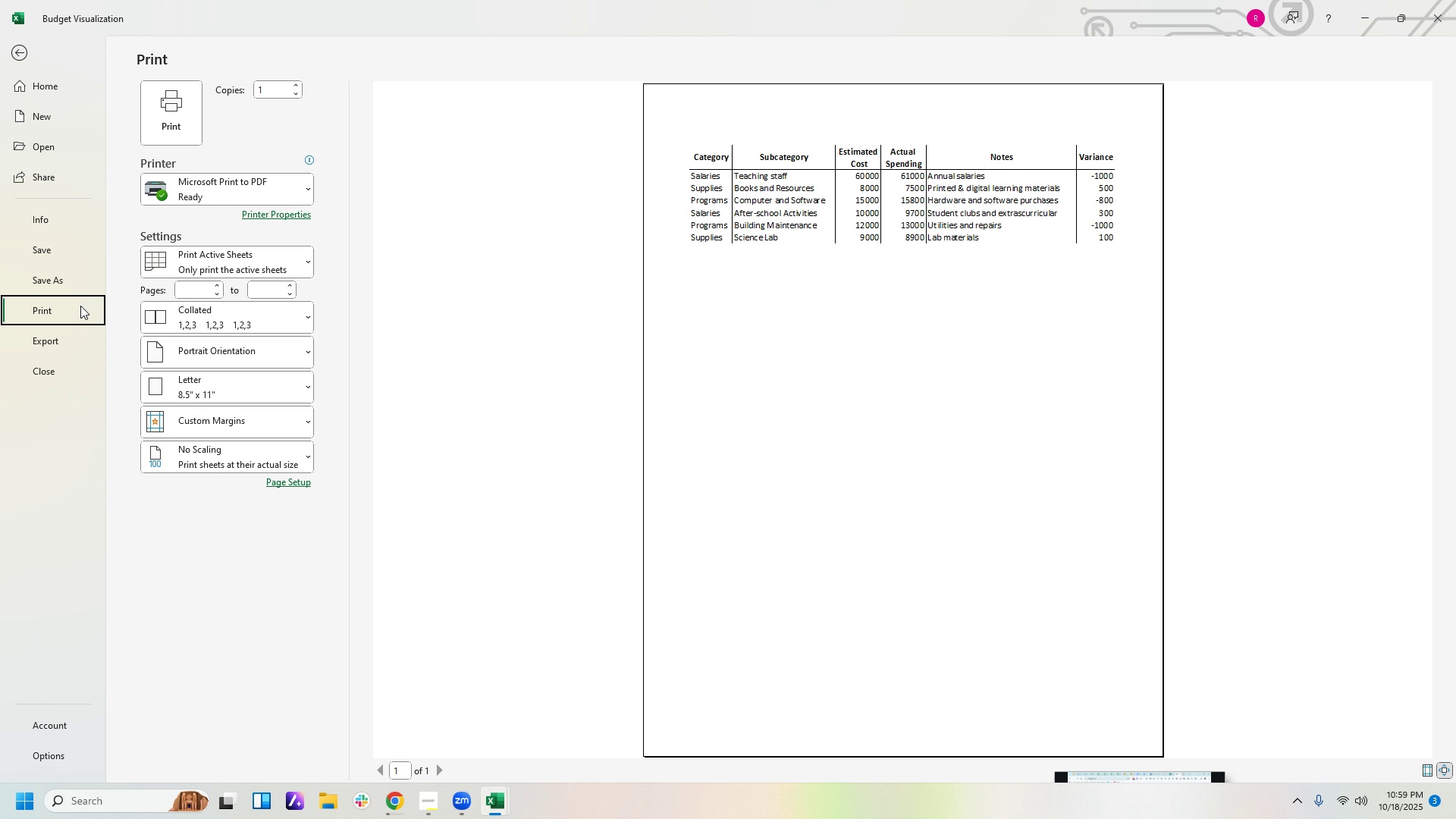 
left_click([17, 55])
 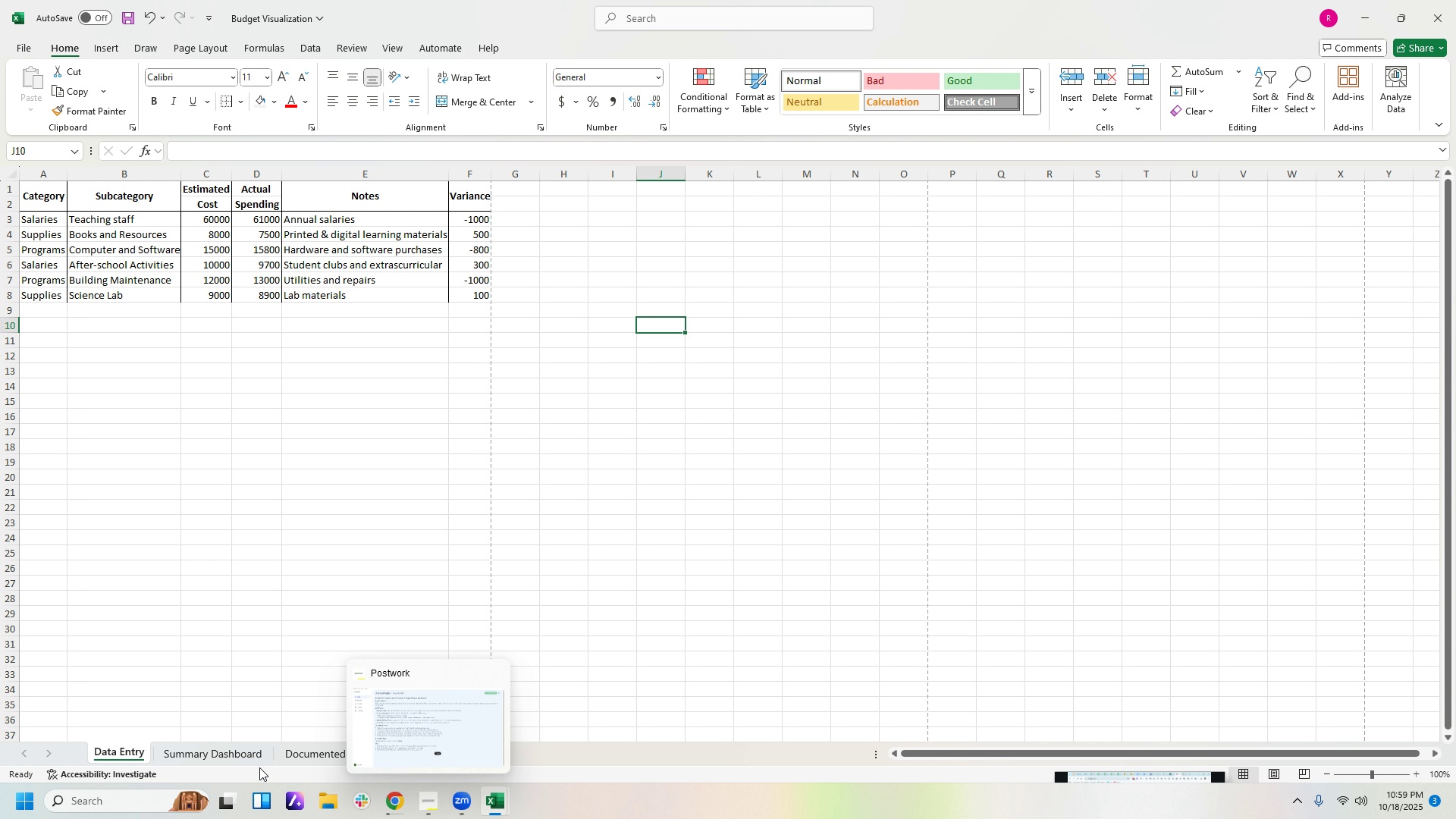 
left_click([249, 759])
 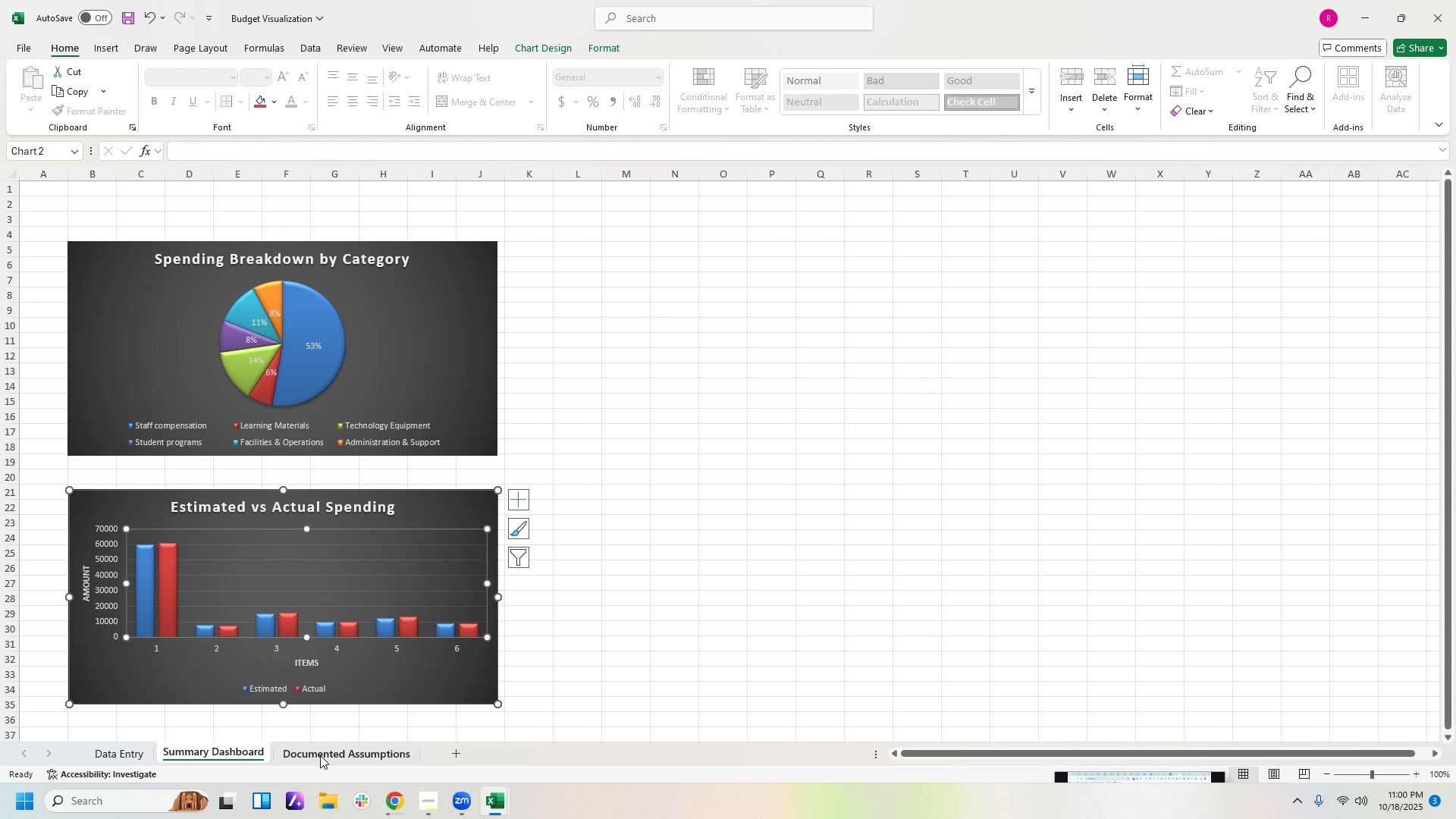 
left_click([320, 755])
 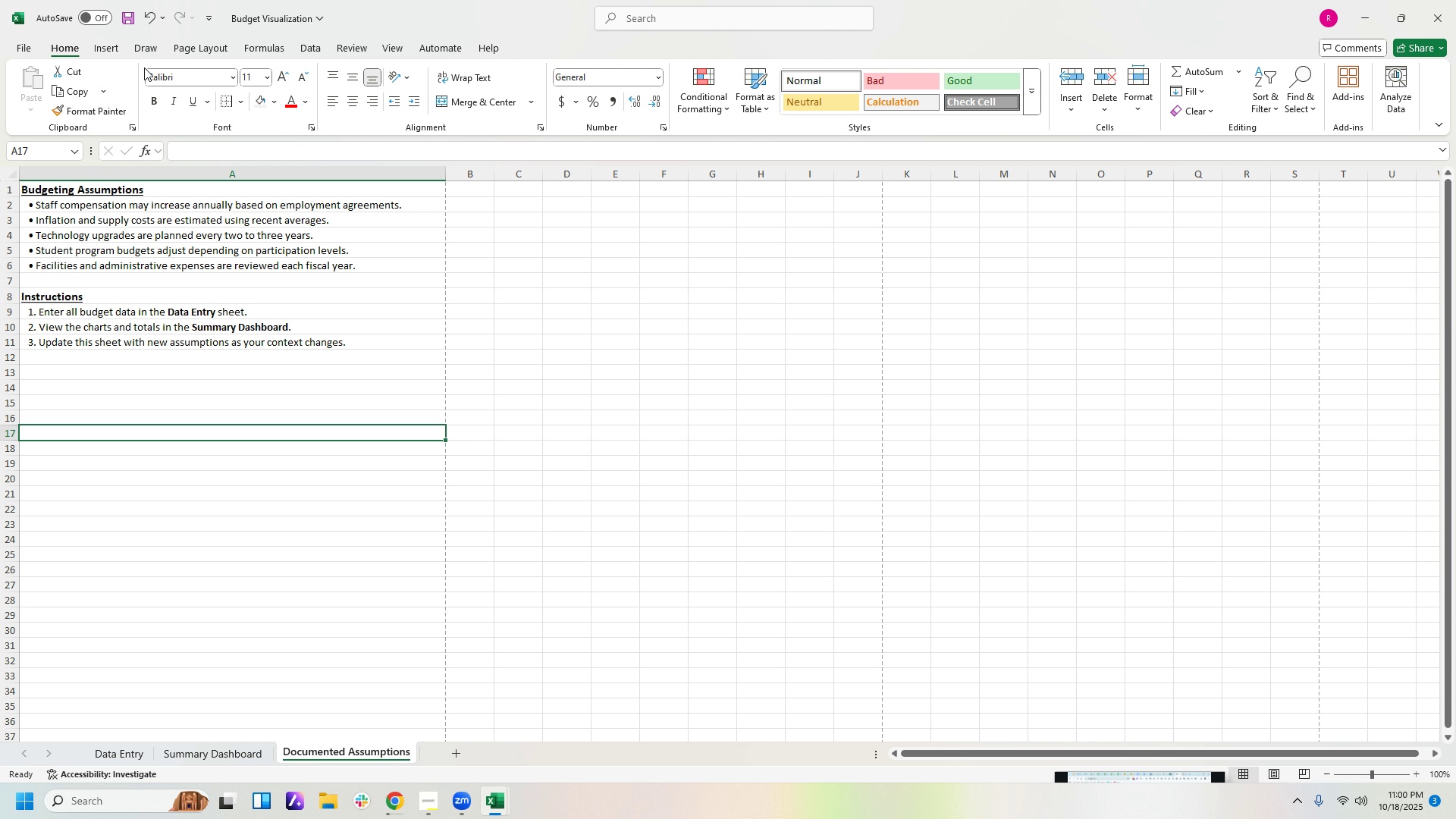 
left_click([134, 14])
 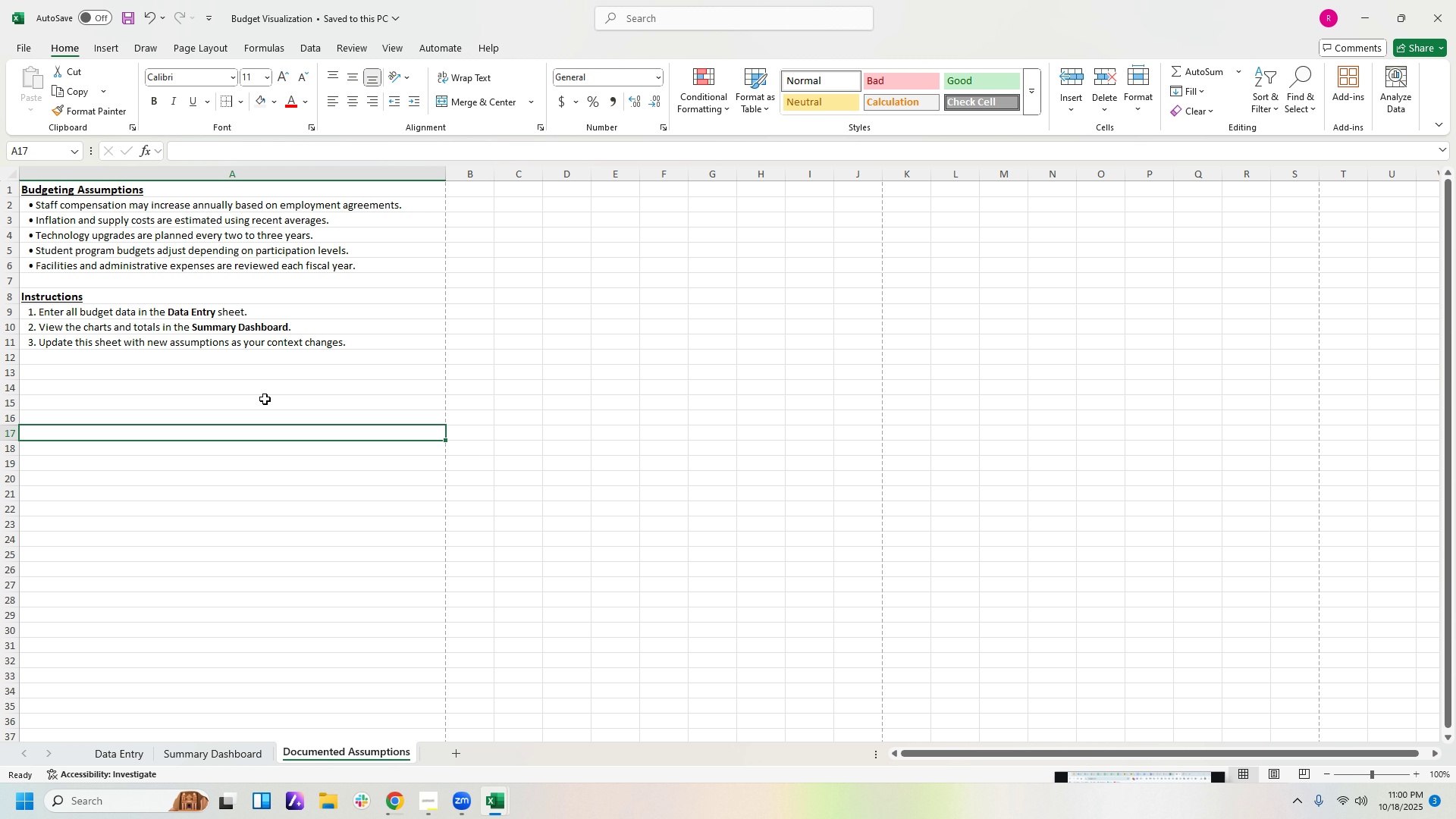 
mouse_move([506, 733])
 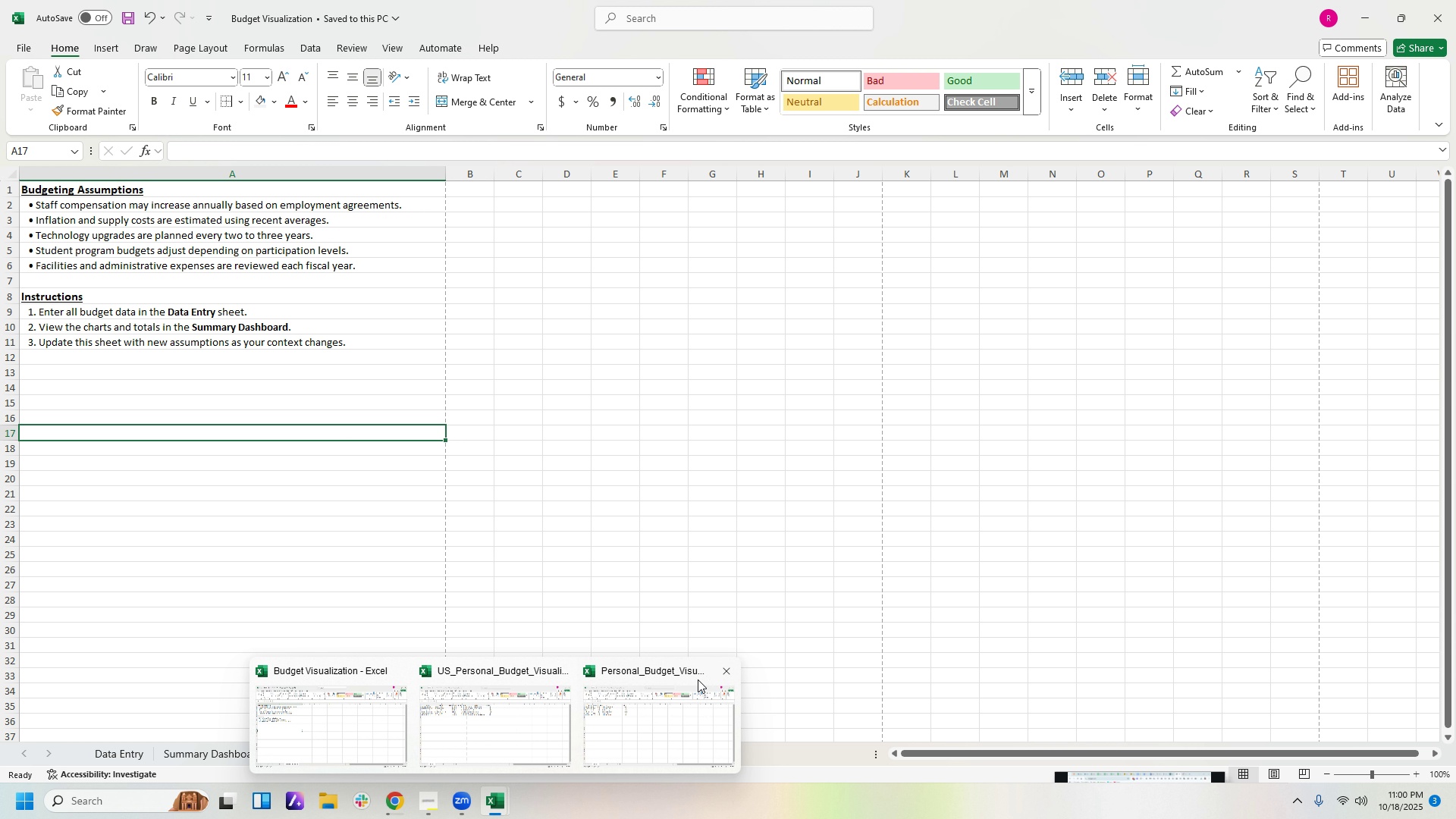 
left_click([722, 677])
 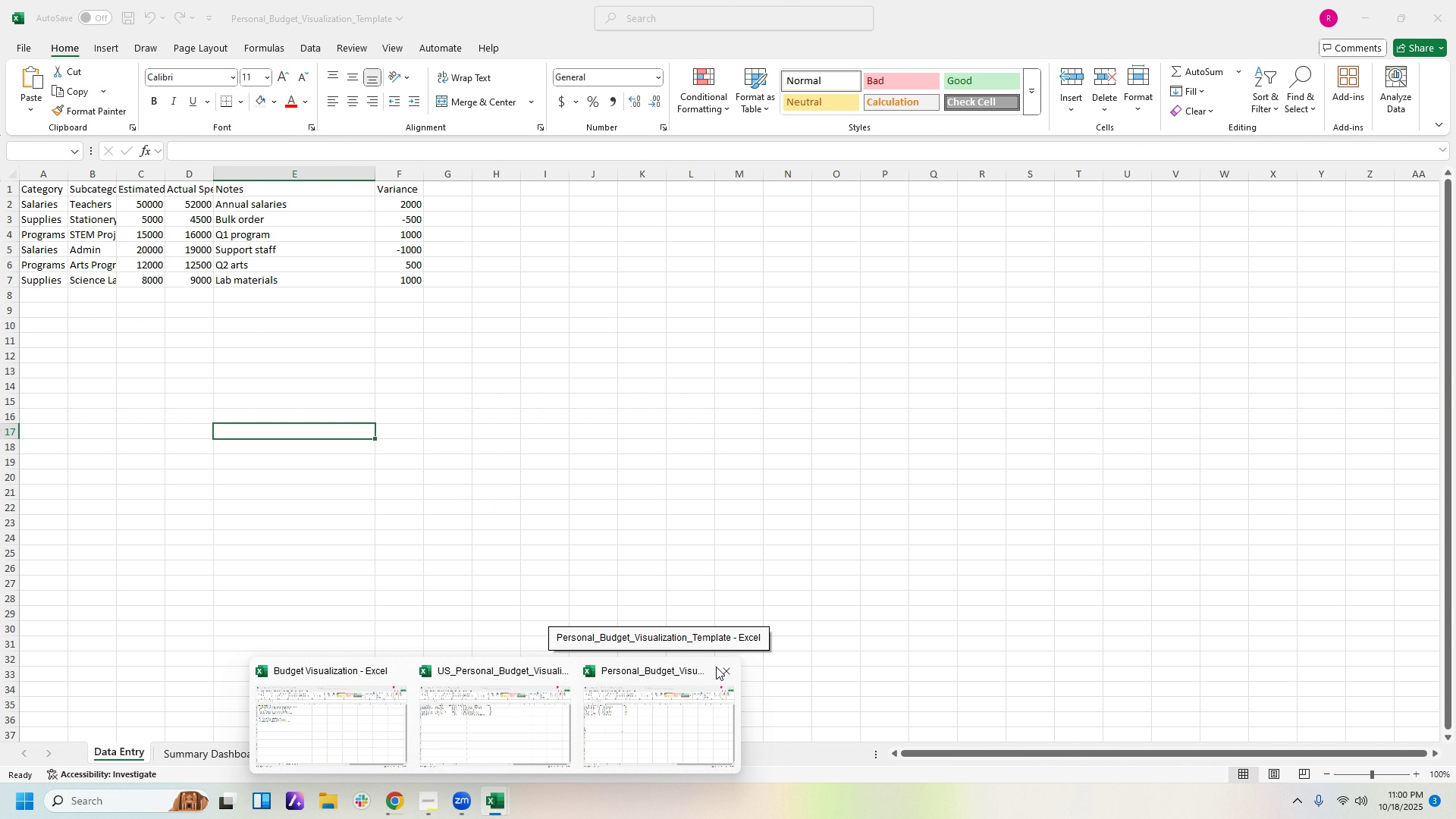 
left_click([723, 677])
 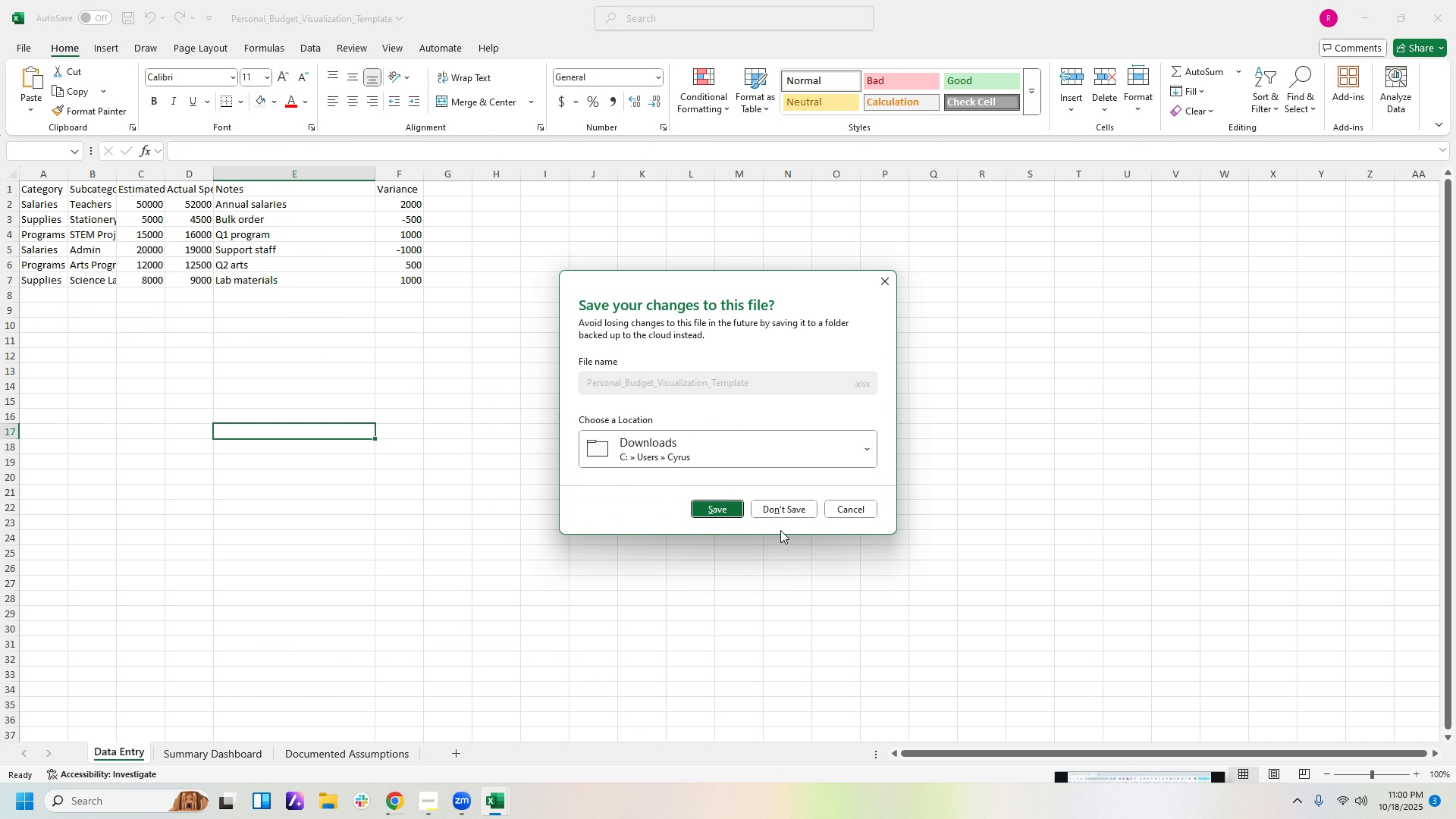 
left_click([788, 505])
 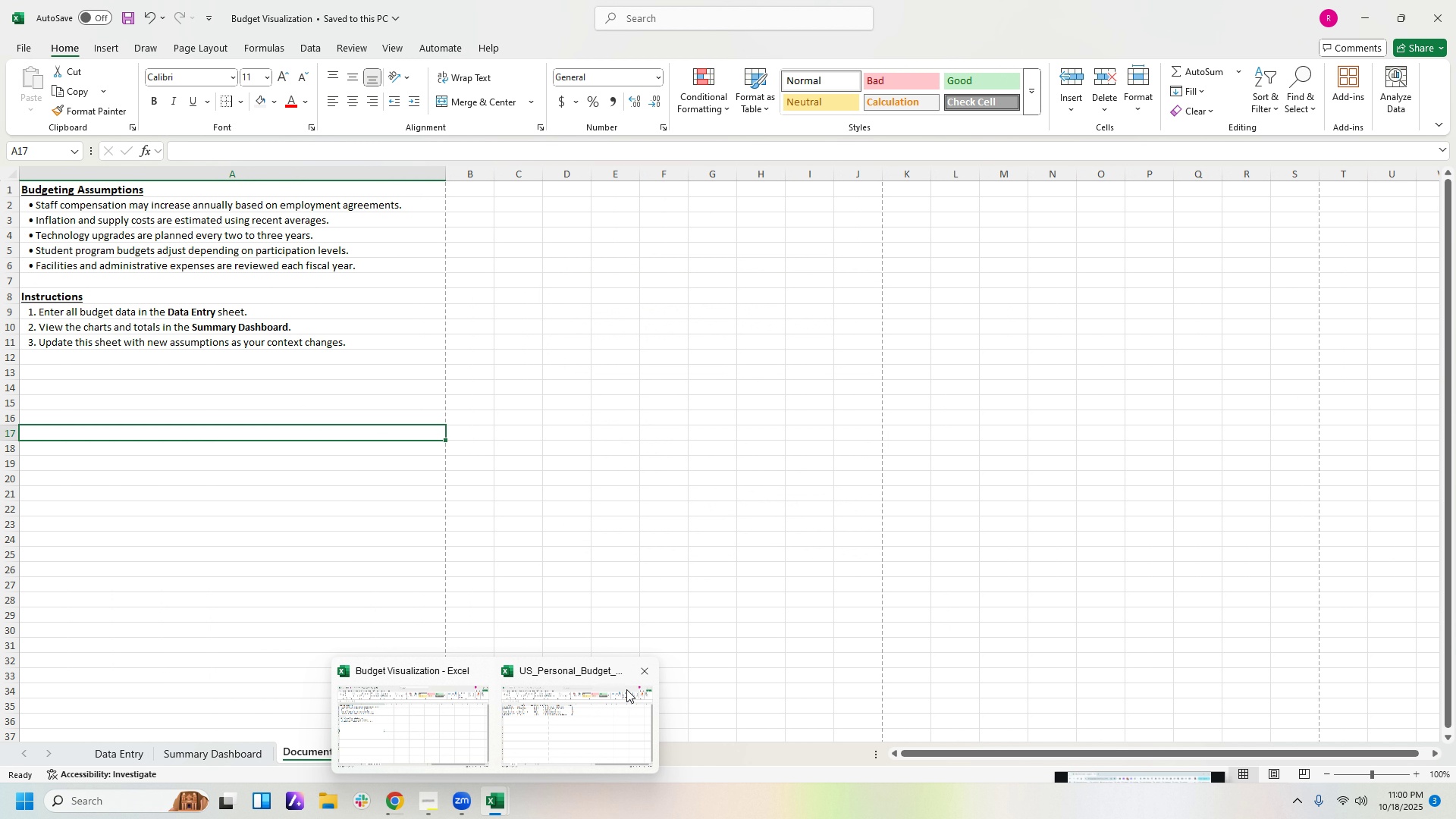 
left_click([645, 668])
 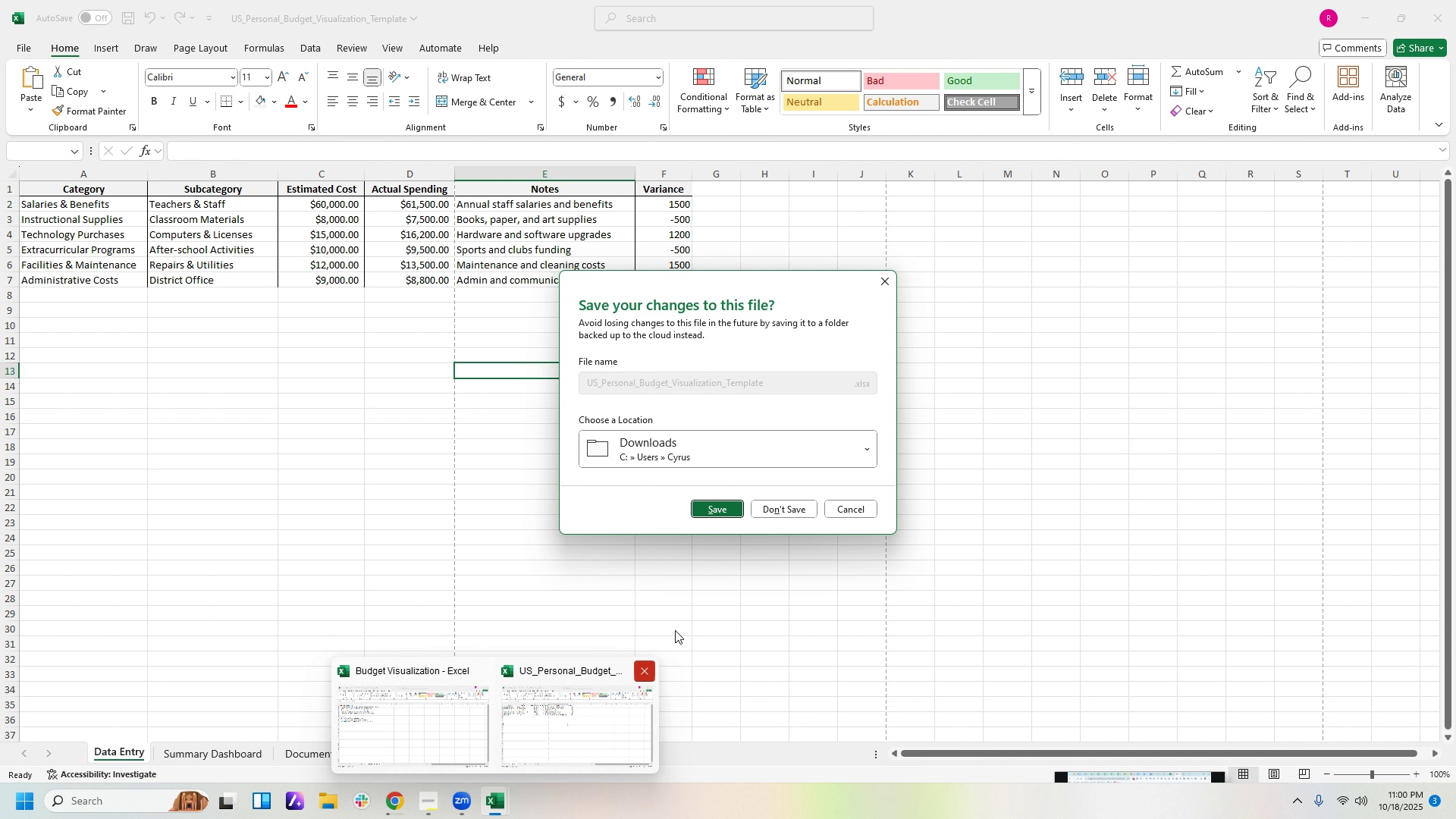 
left_click([787, 511])
 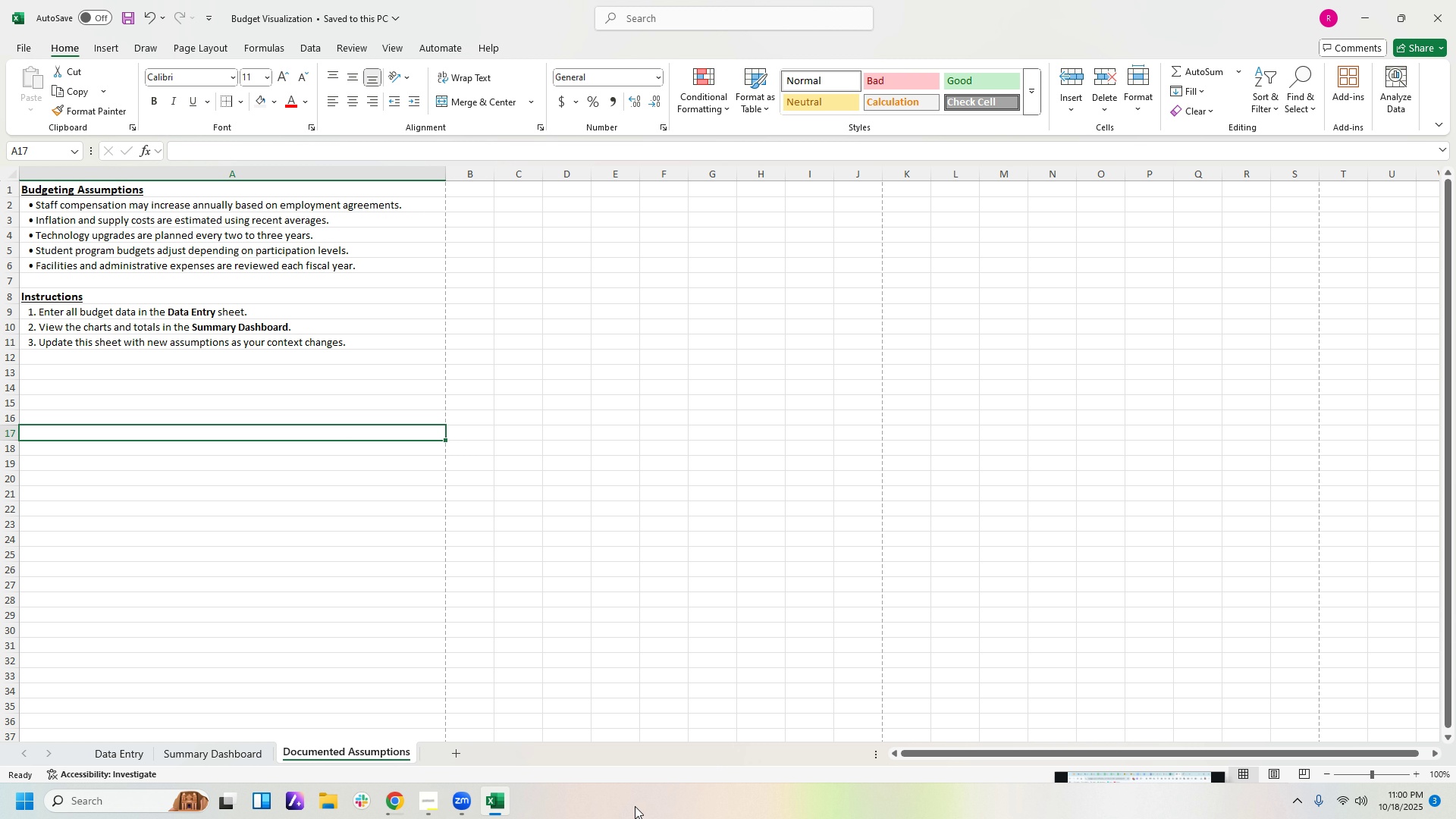 
left_click([453, 808])
 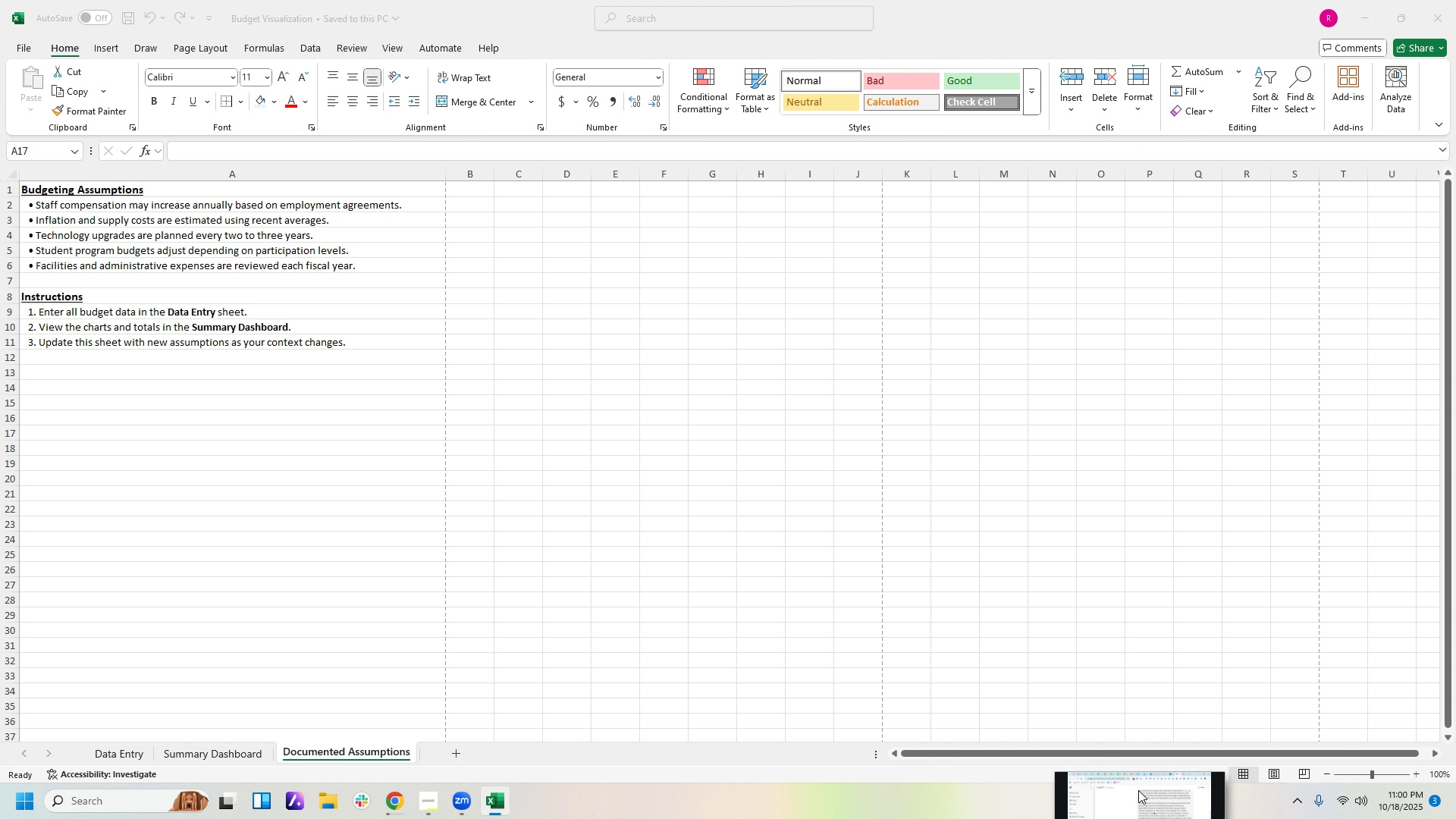 
left_click_drag(start_coordinate=[1141, 799], to_coordinate=[1125, 694])
 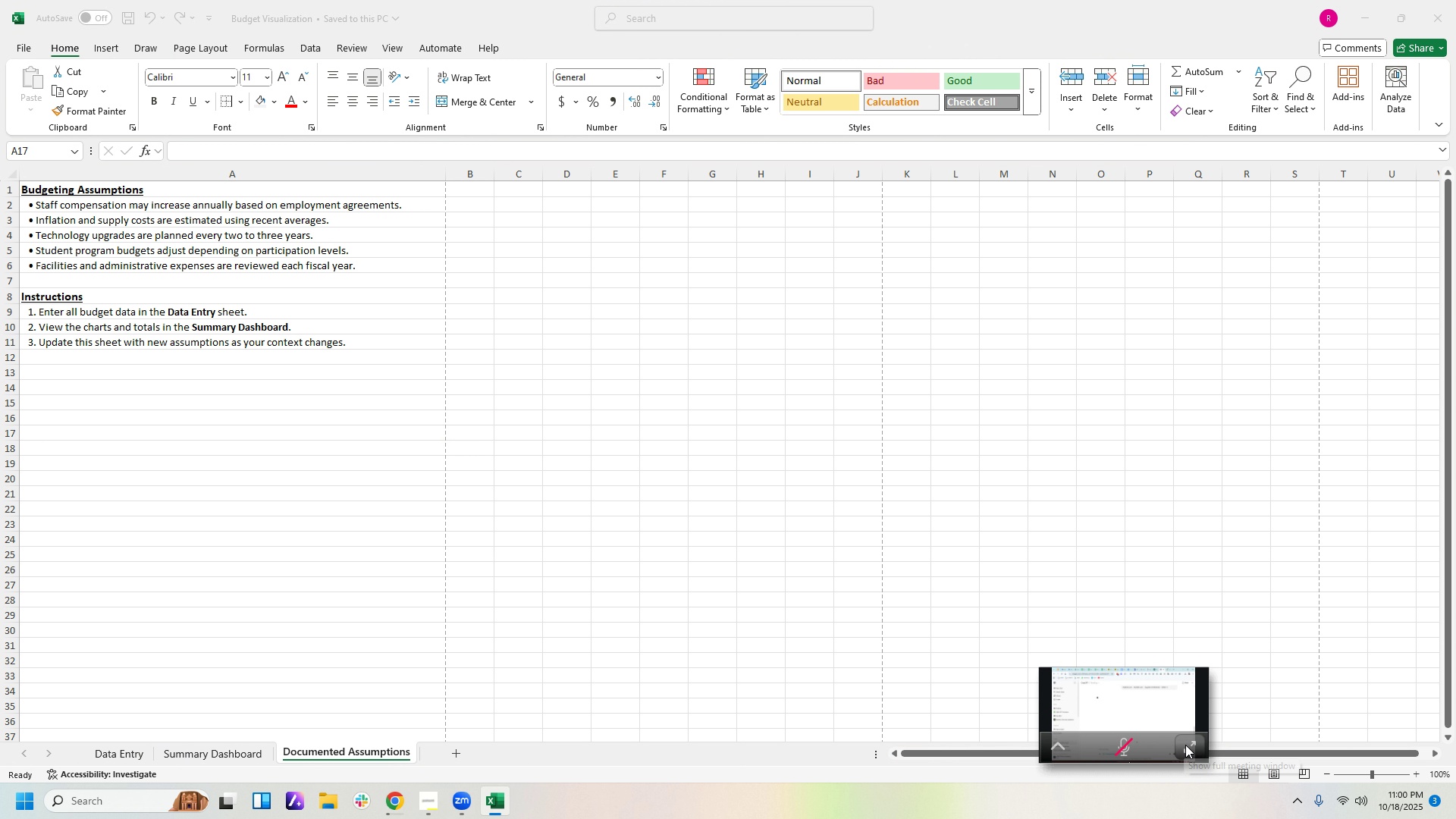 
left_click([1185, 745])
 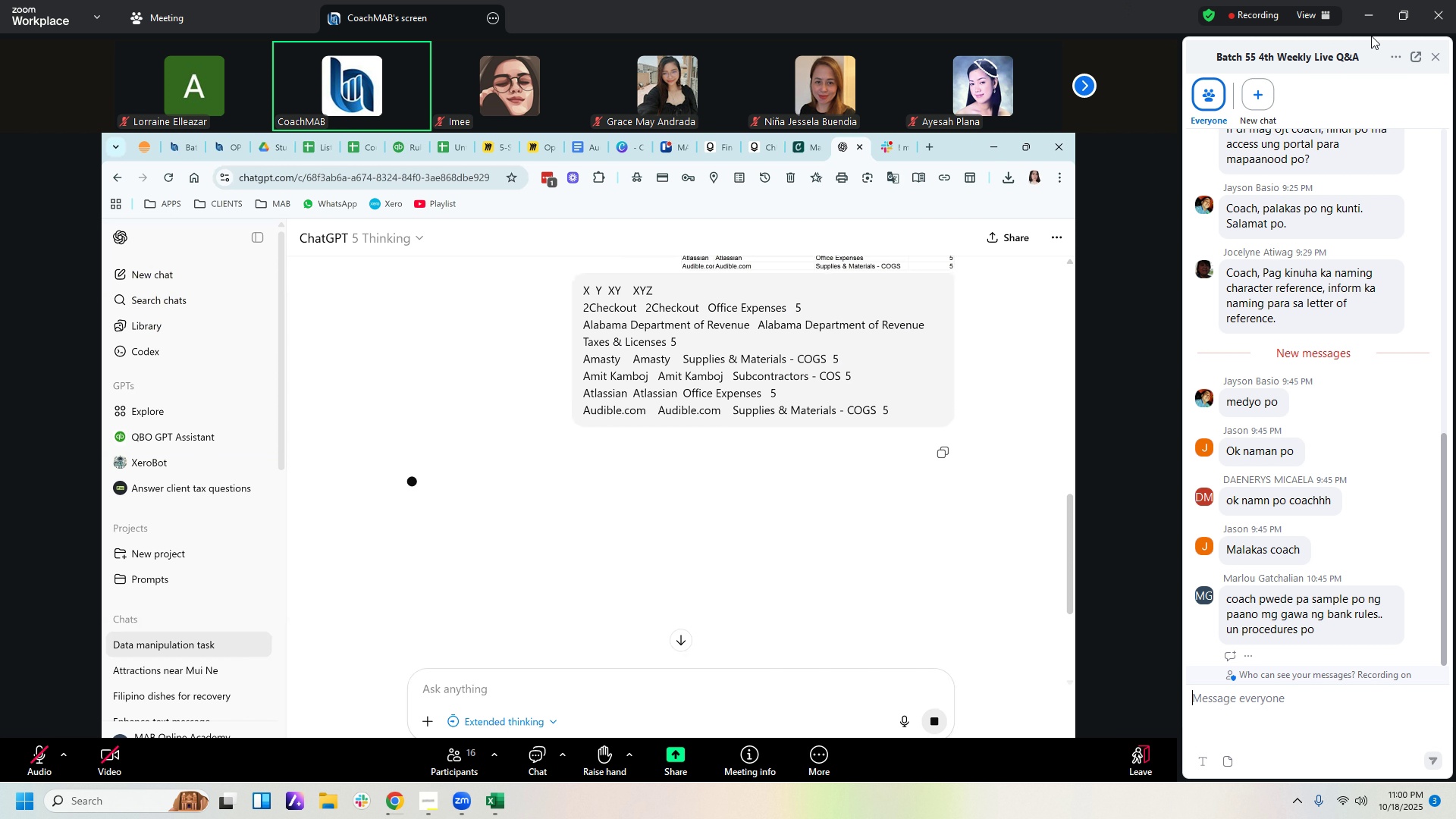 
left_click([1371, 15])
 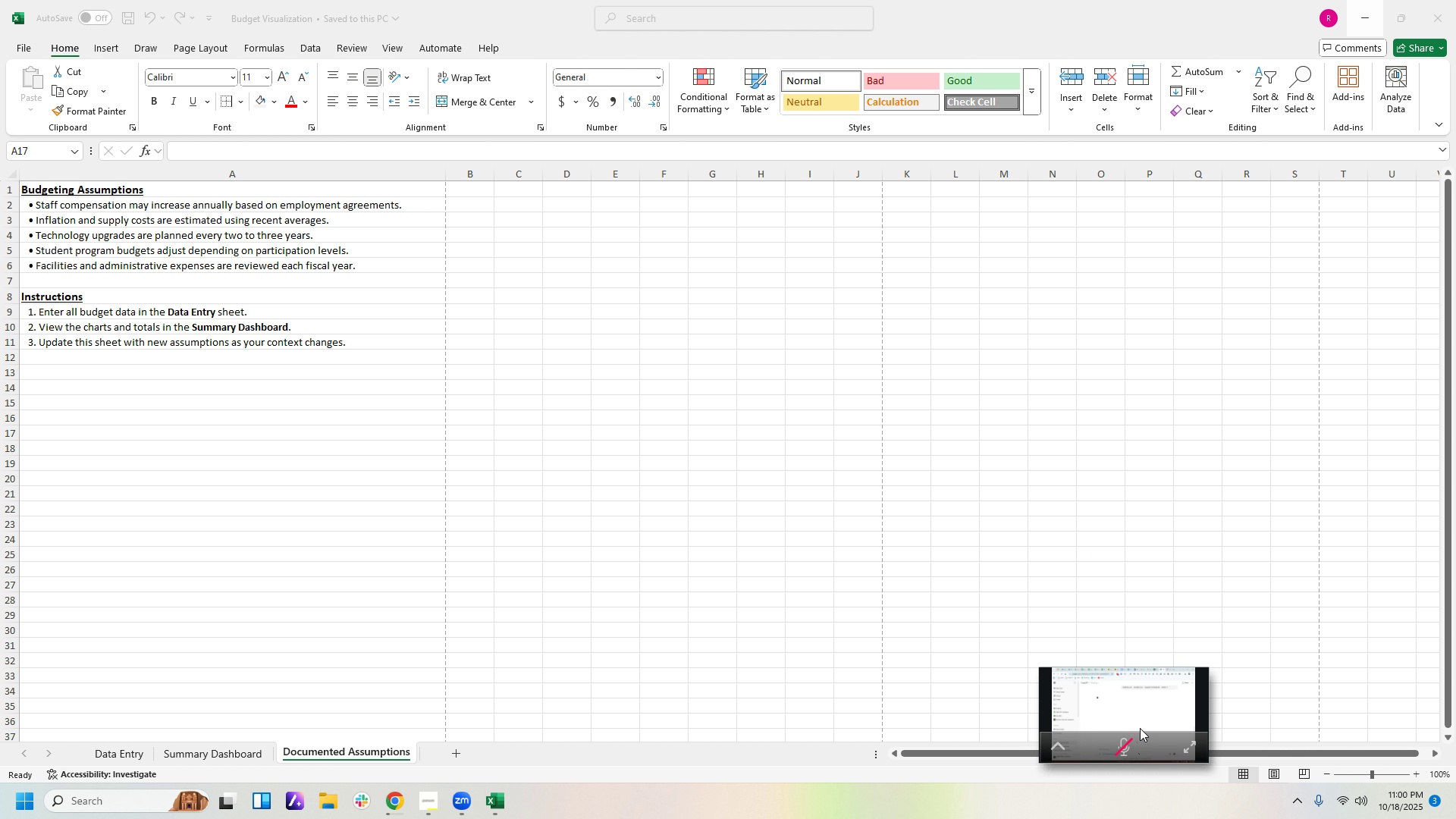 
left_click_drag(start_coordinate=[1139, 714], to_coordinate=[1138, 818])
 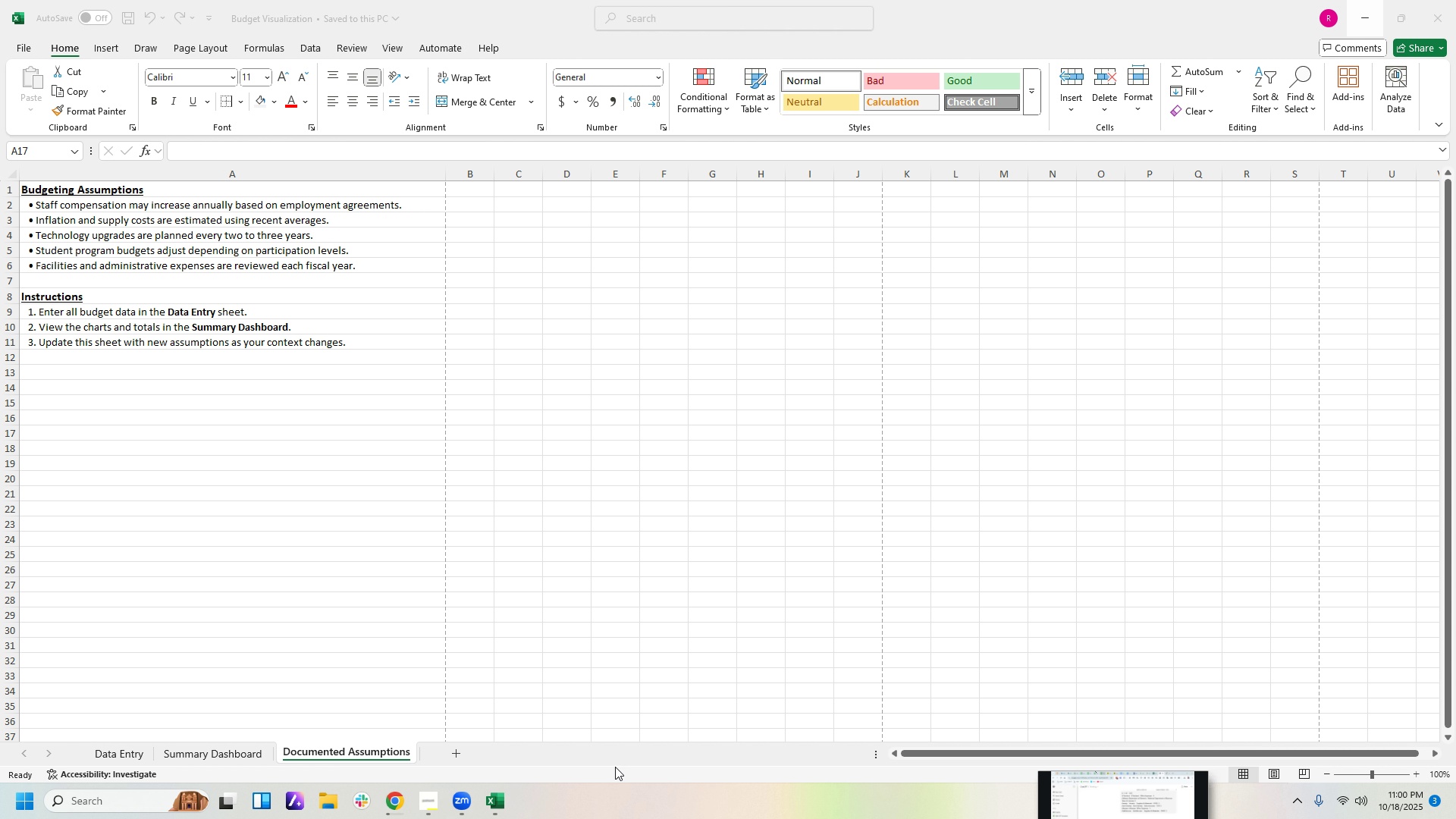 
wait(27.63)
 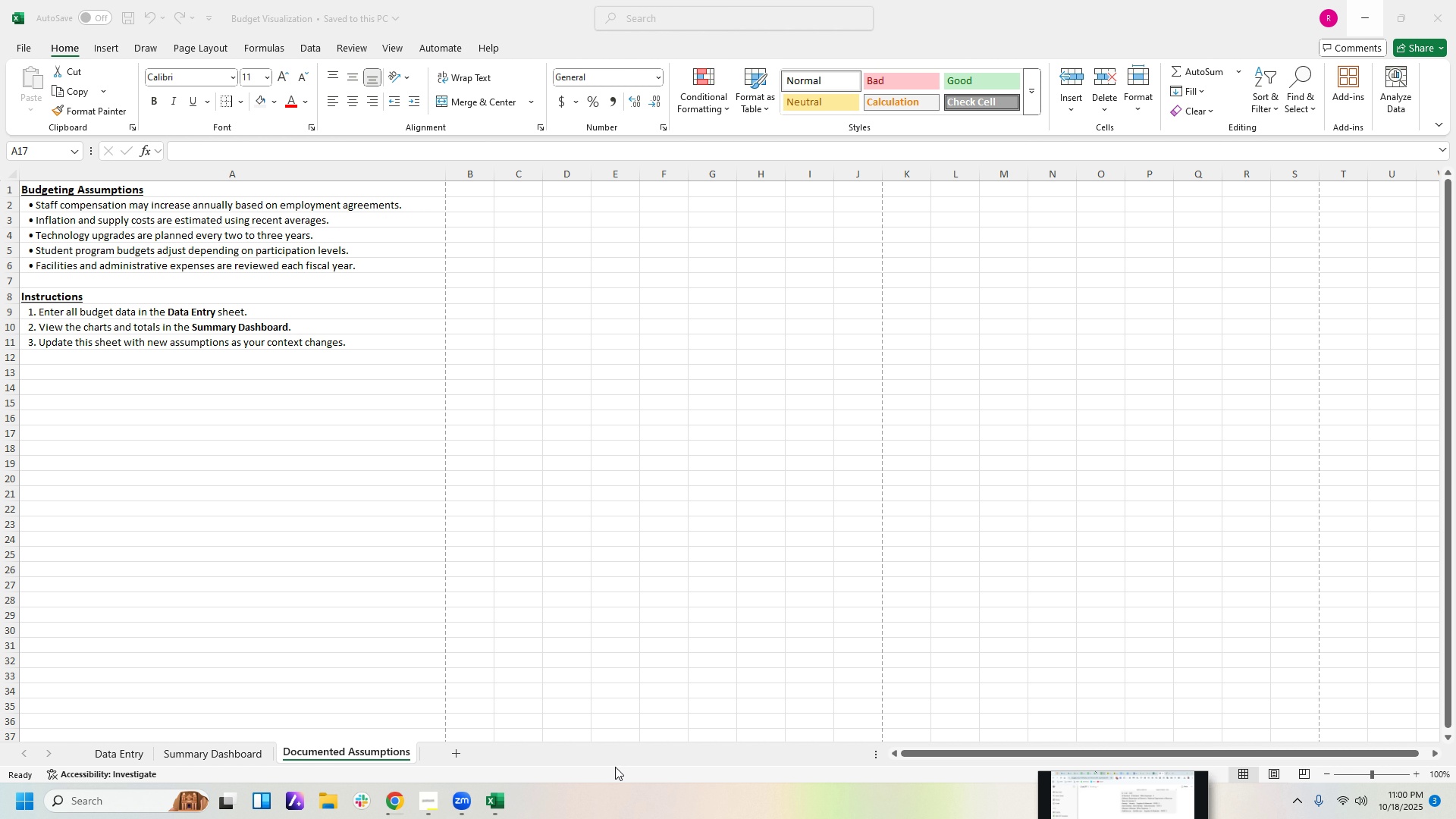 
left_click([433, 170])
 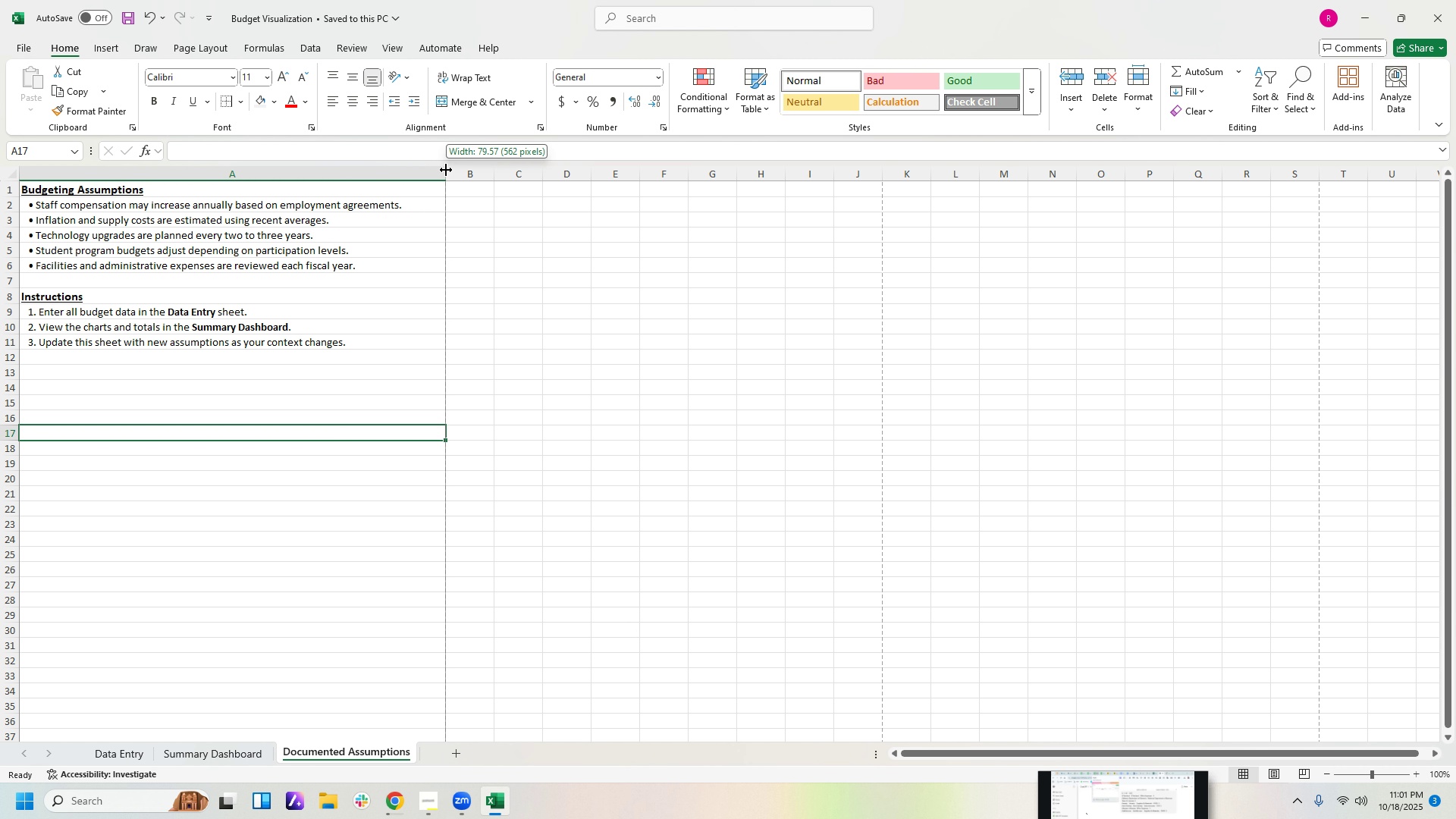 
left_click_drag(start_coordinate=[446, 170], to_coordinate=[411, 175])
 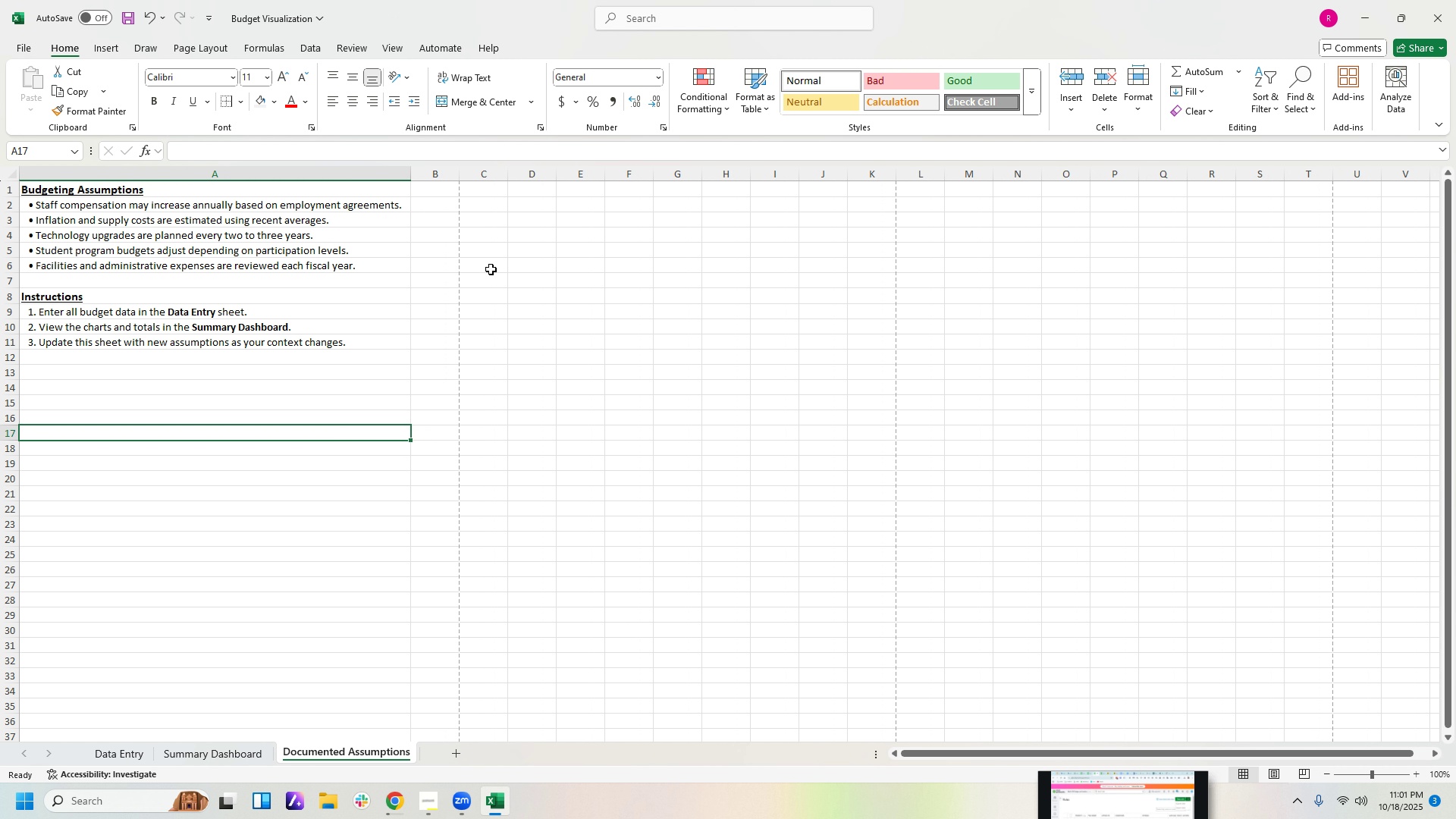 
left_click([491, 269])
 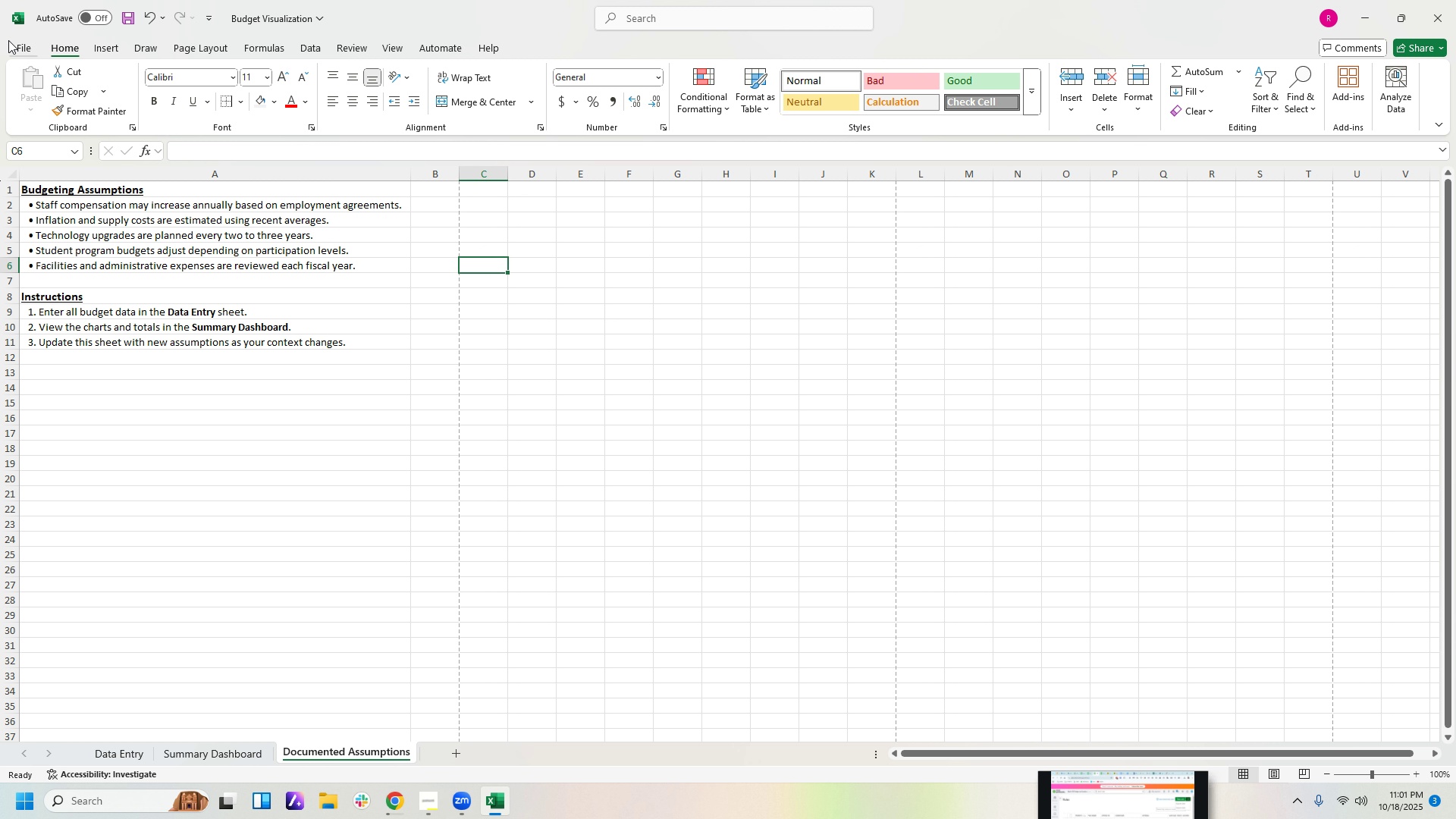 
left_click([19, 42])
 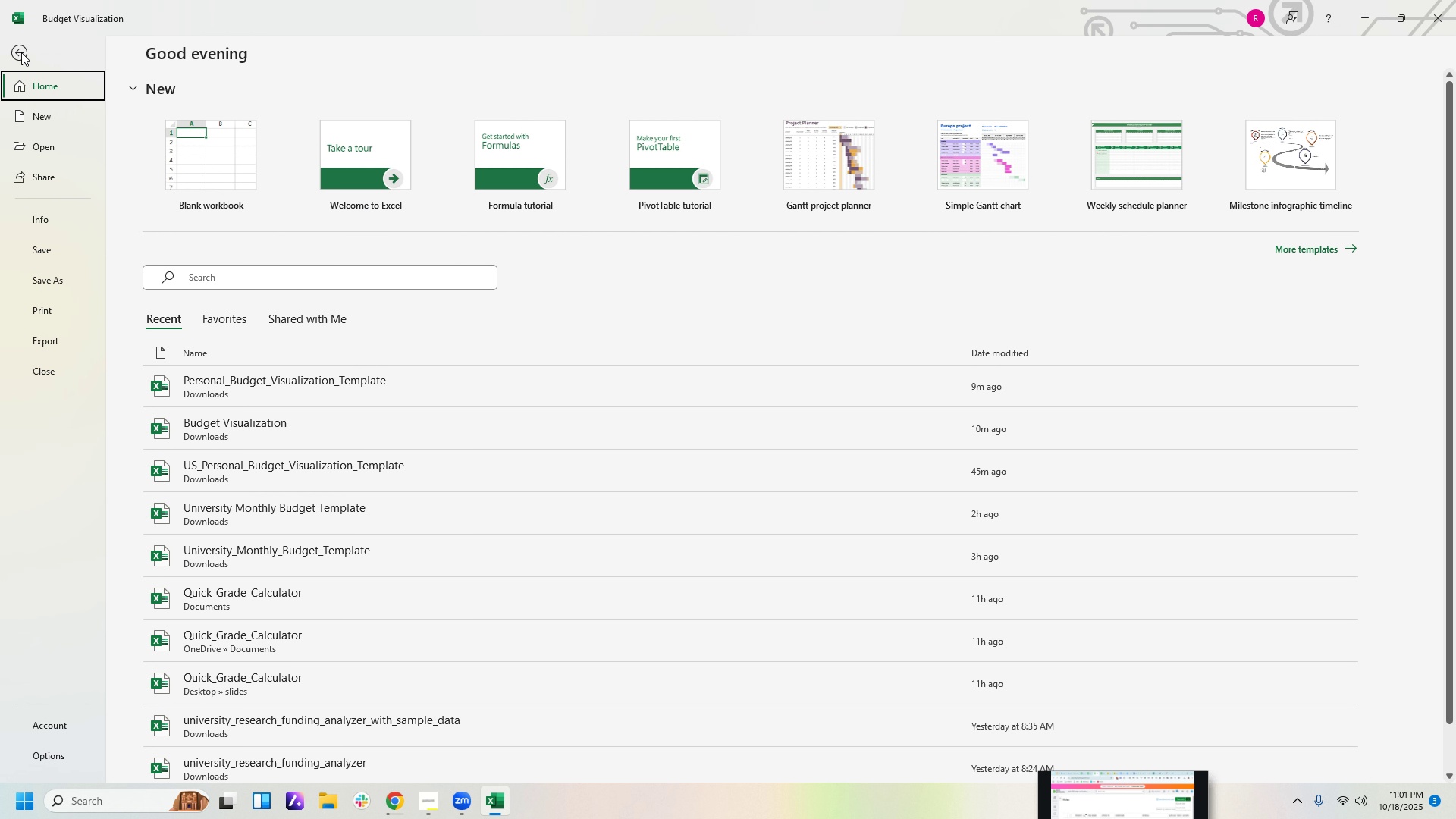 
left_click([20, 52])
 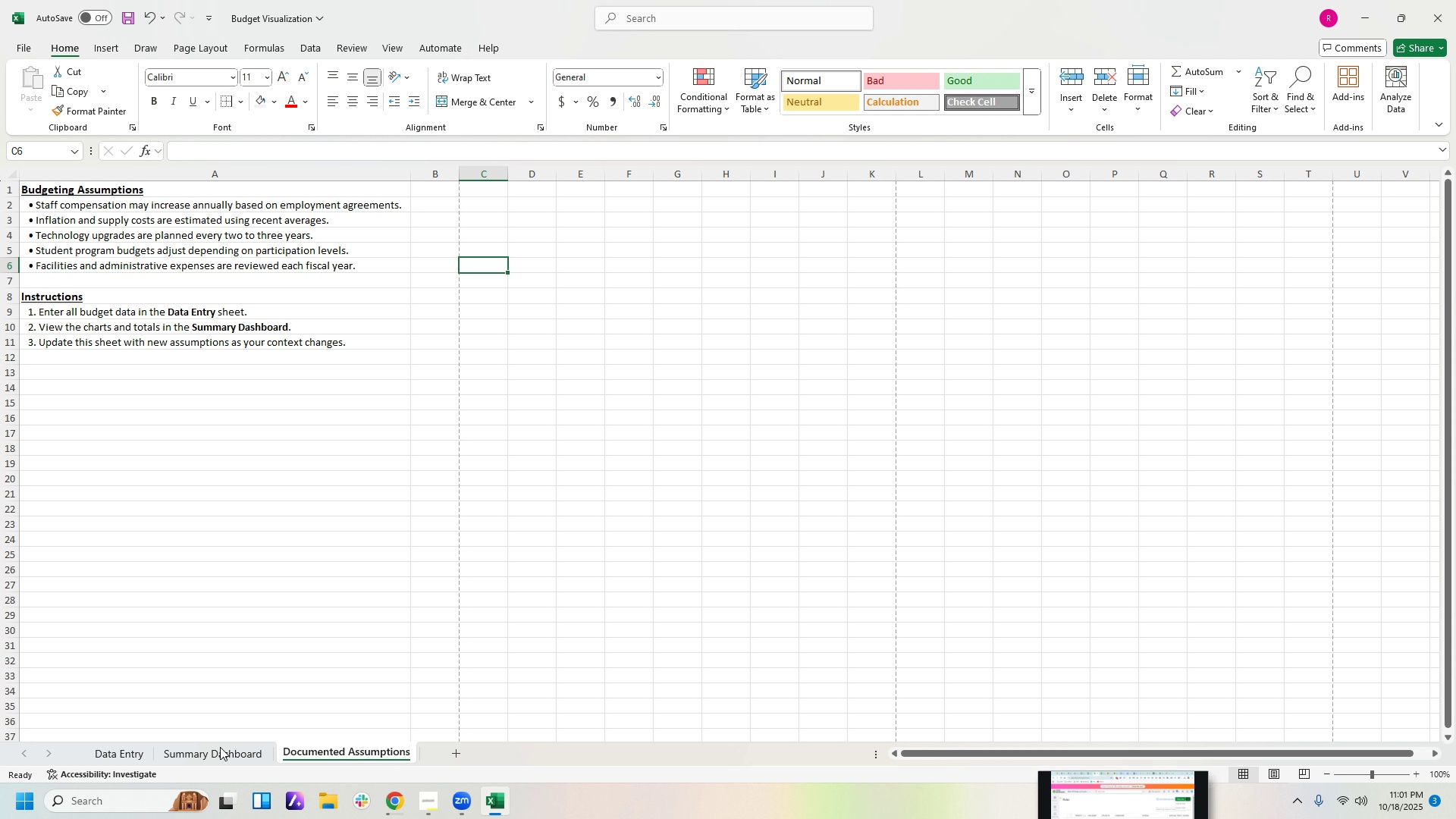 
left_click([218, 756])
 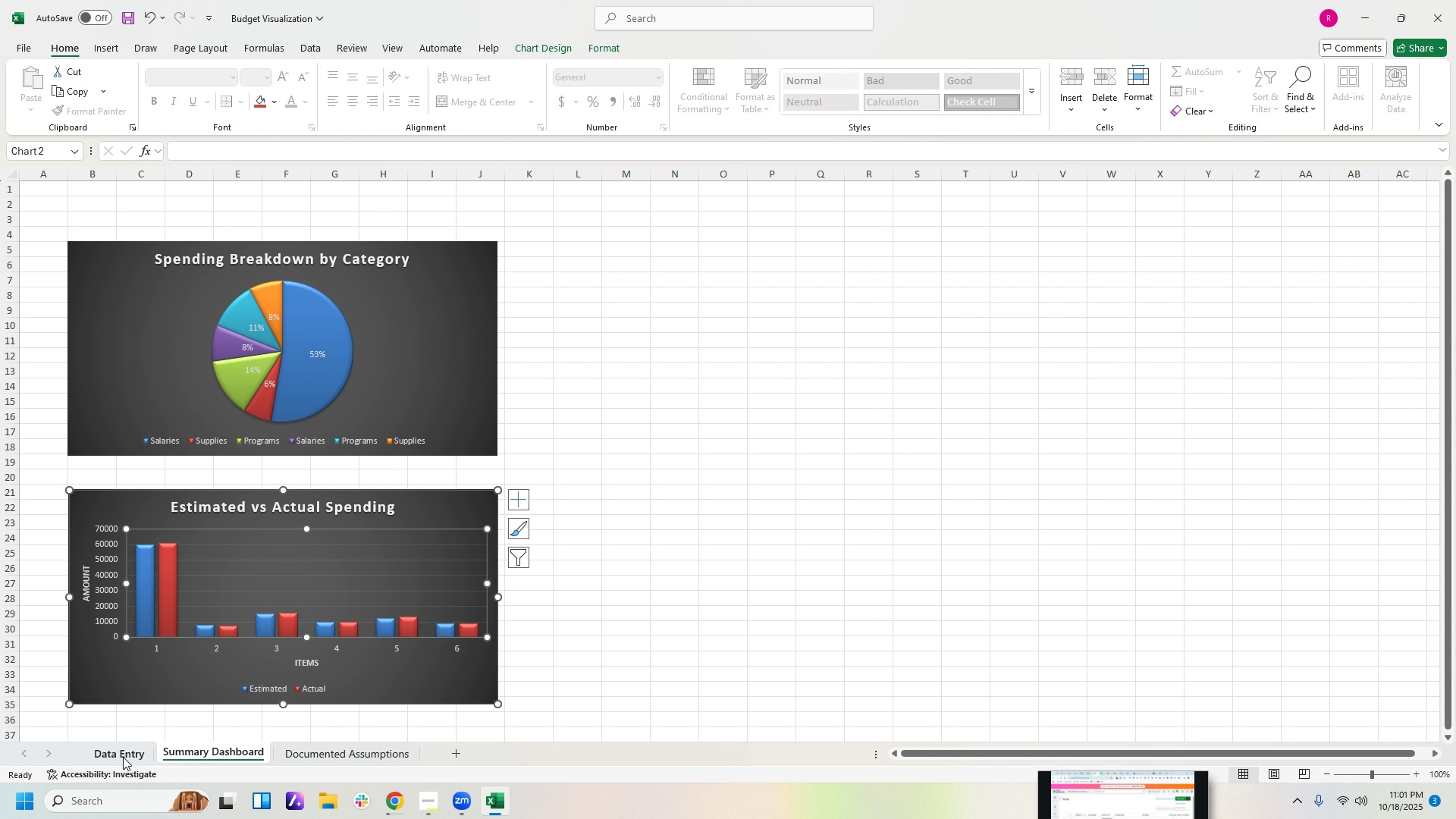 
left_click([123, 757])